 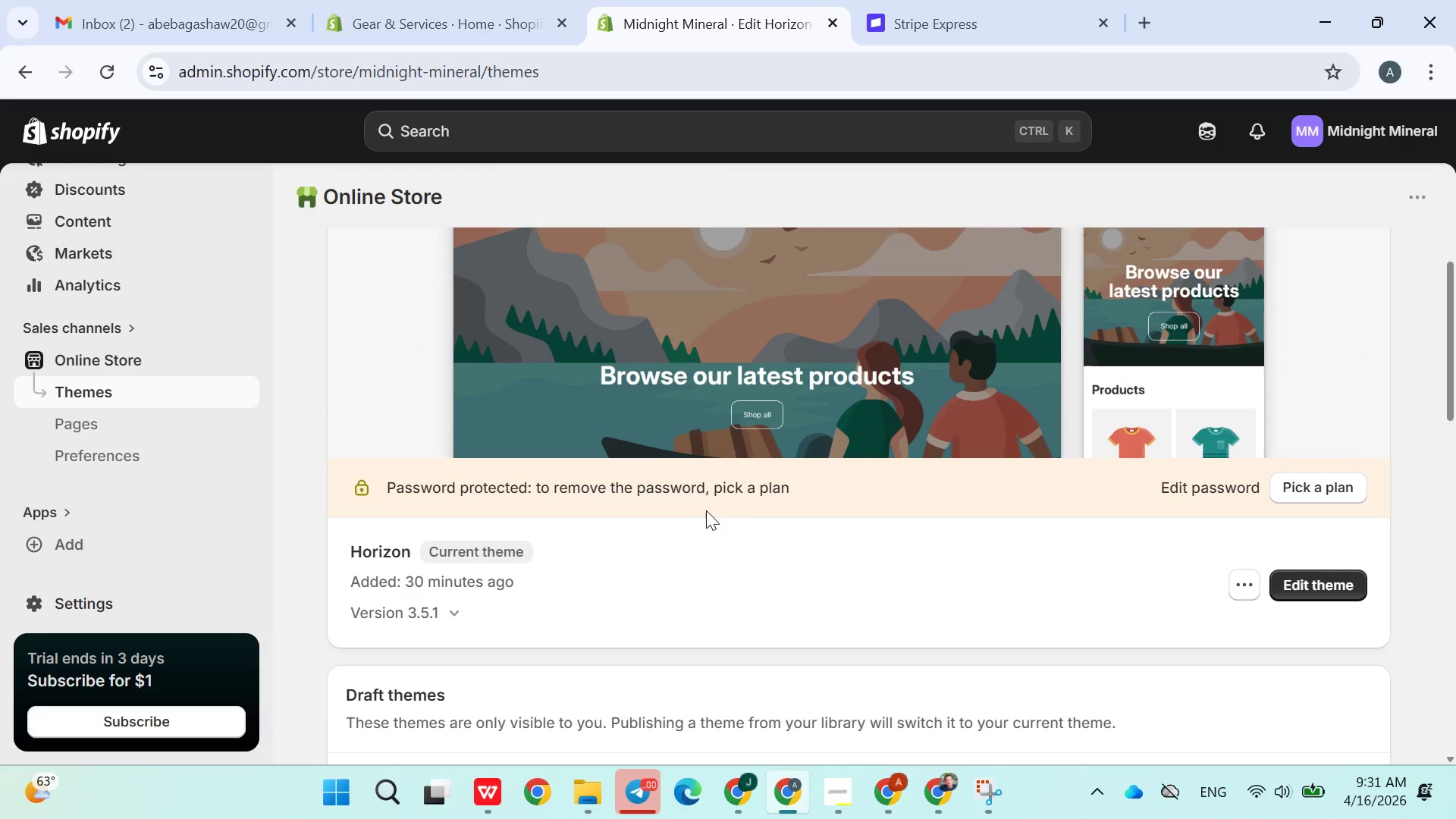 
scroll: coordinate [882, 507], scroll_direction: down, amount: 3.0
 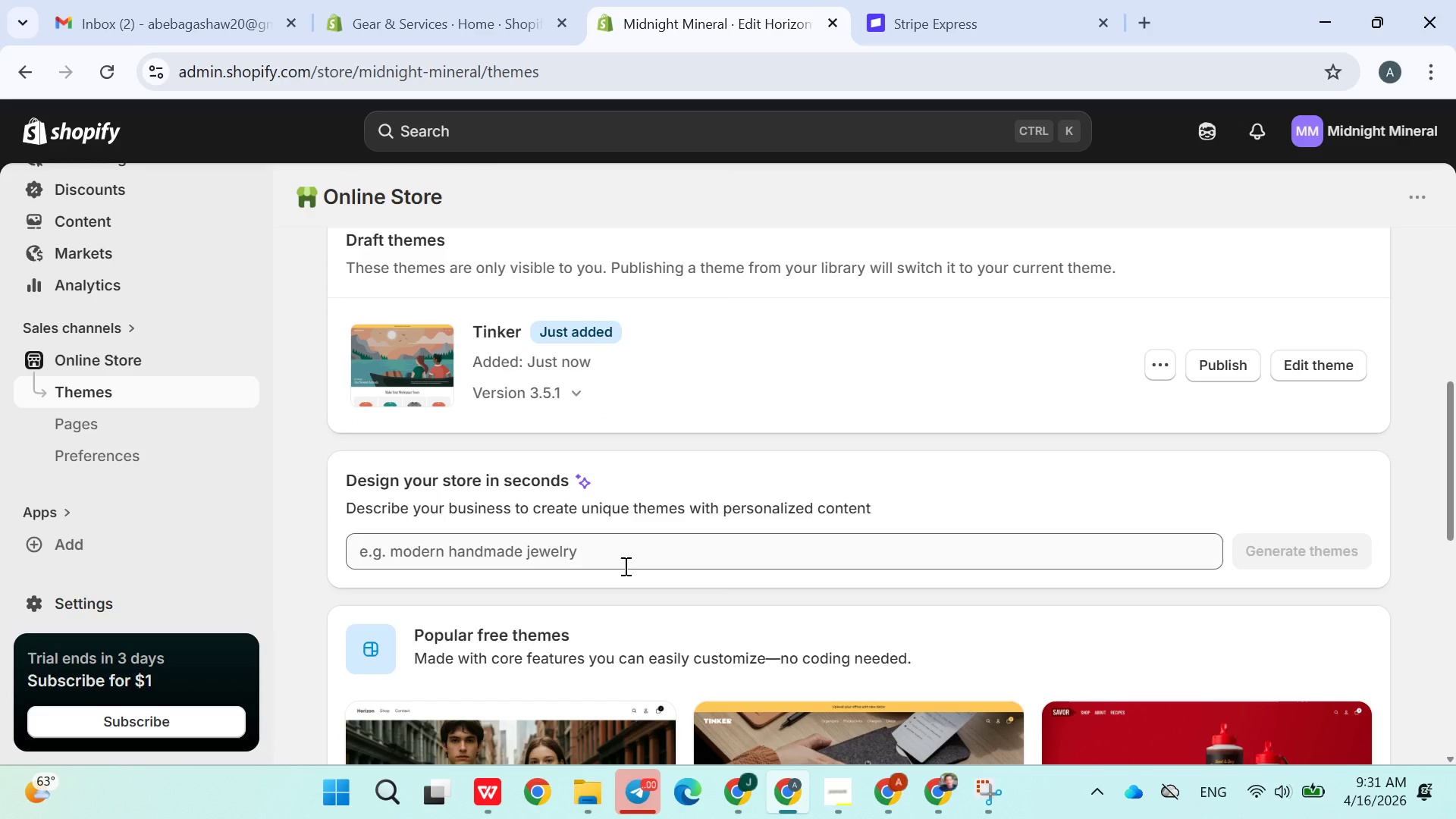 
left_click([624, 566])
 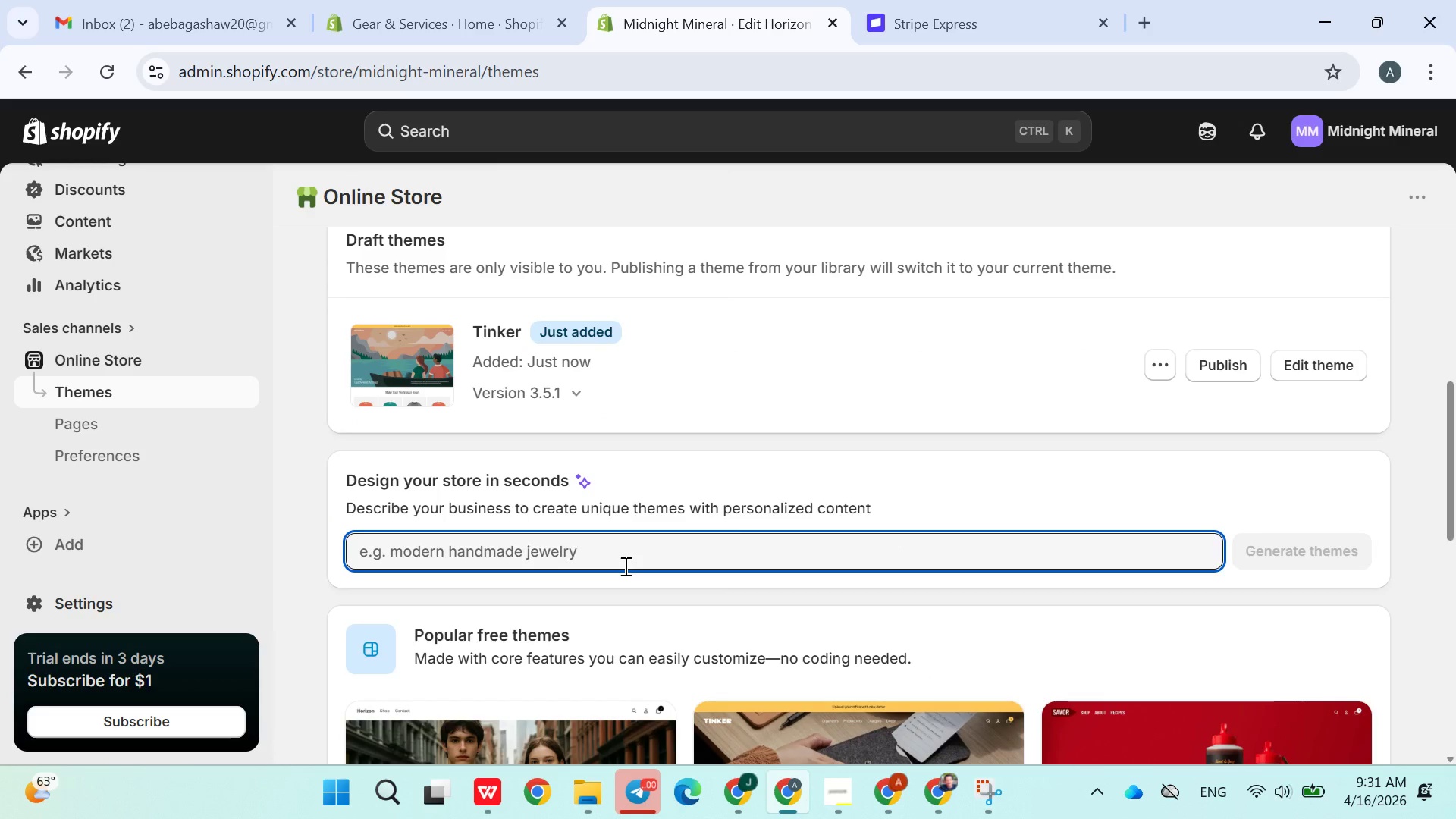 
type(midnight)
 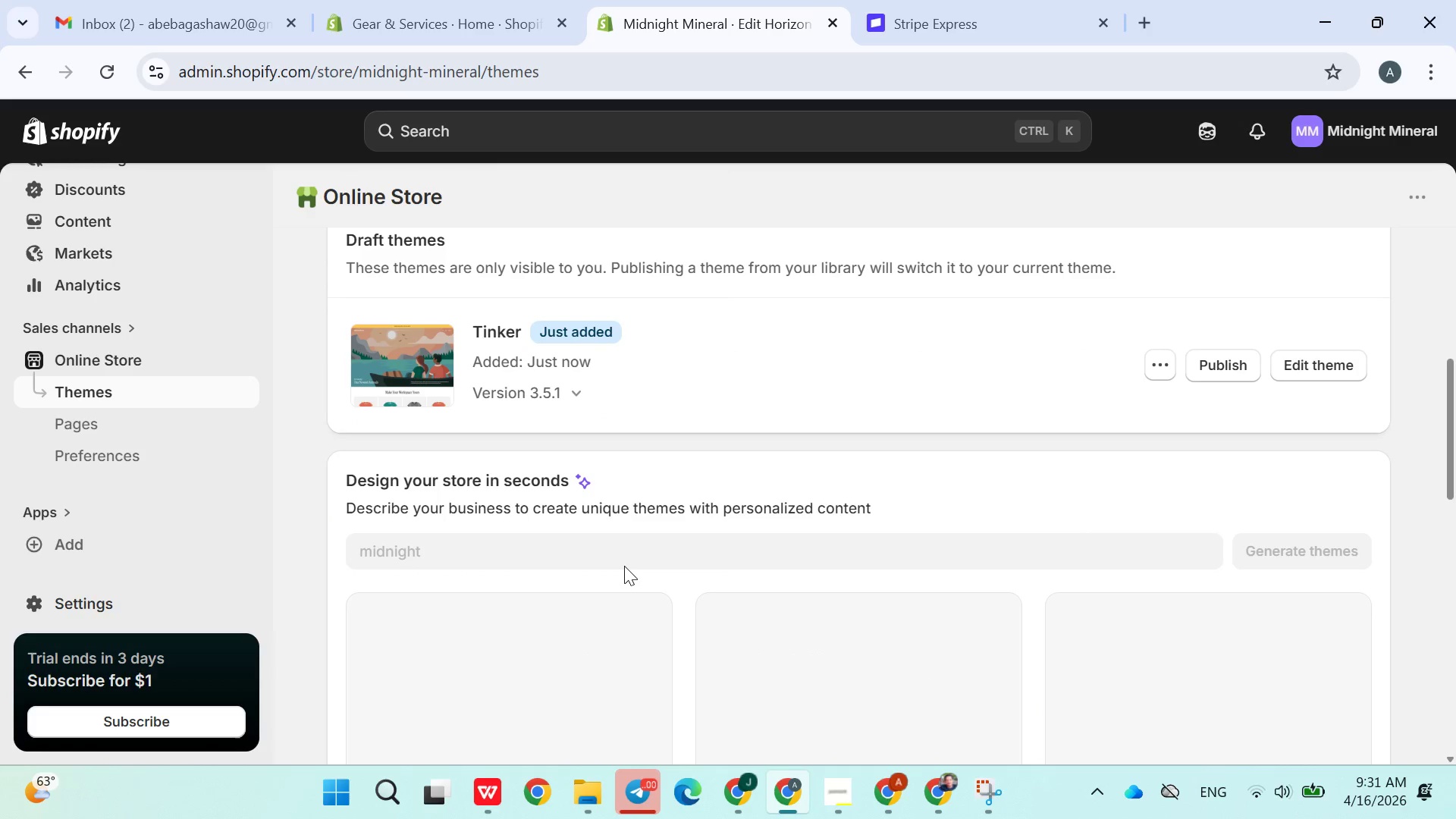 
key(Enter)
 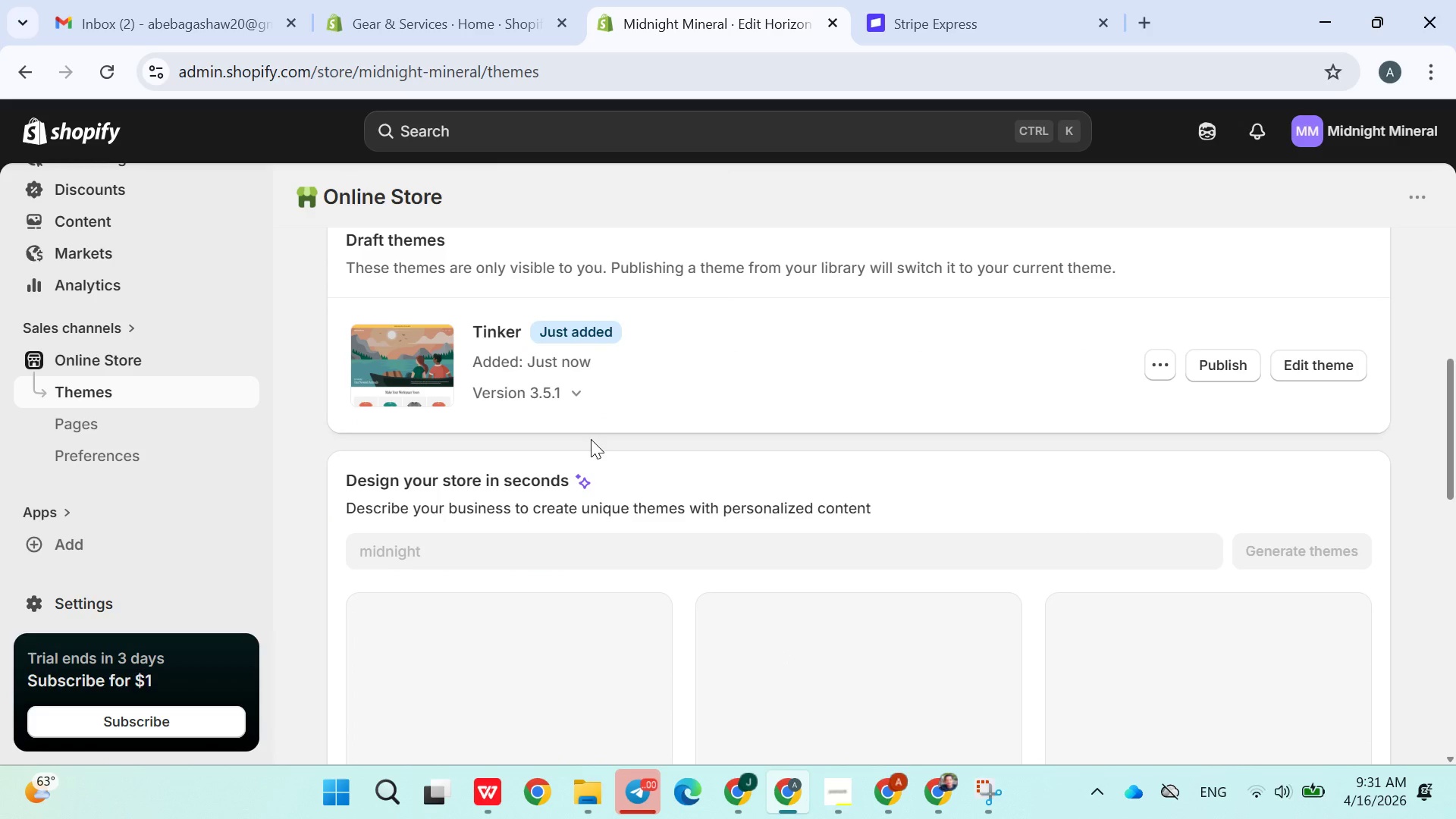 
scroll: coordinate [588, 434], scroll_direction: down, amount: 1.0
 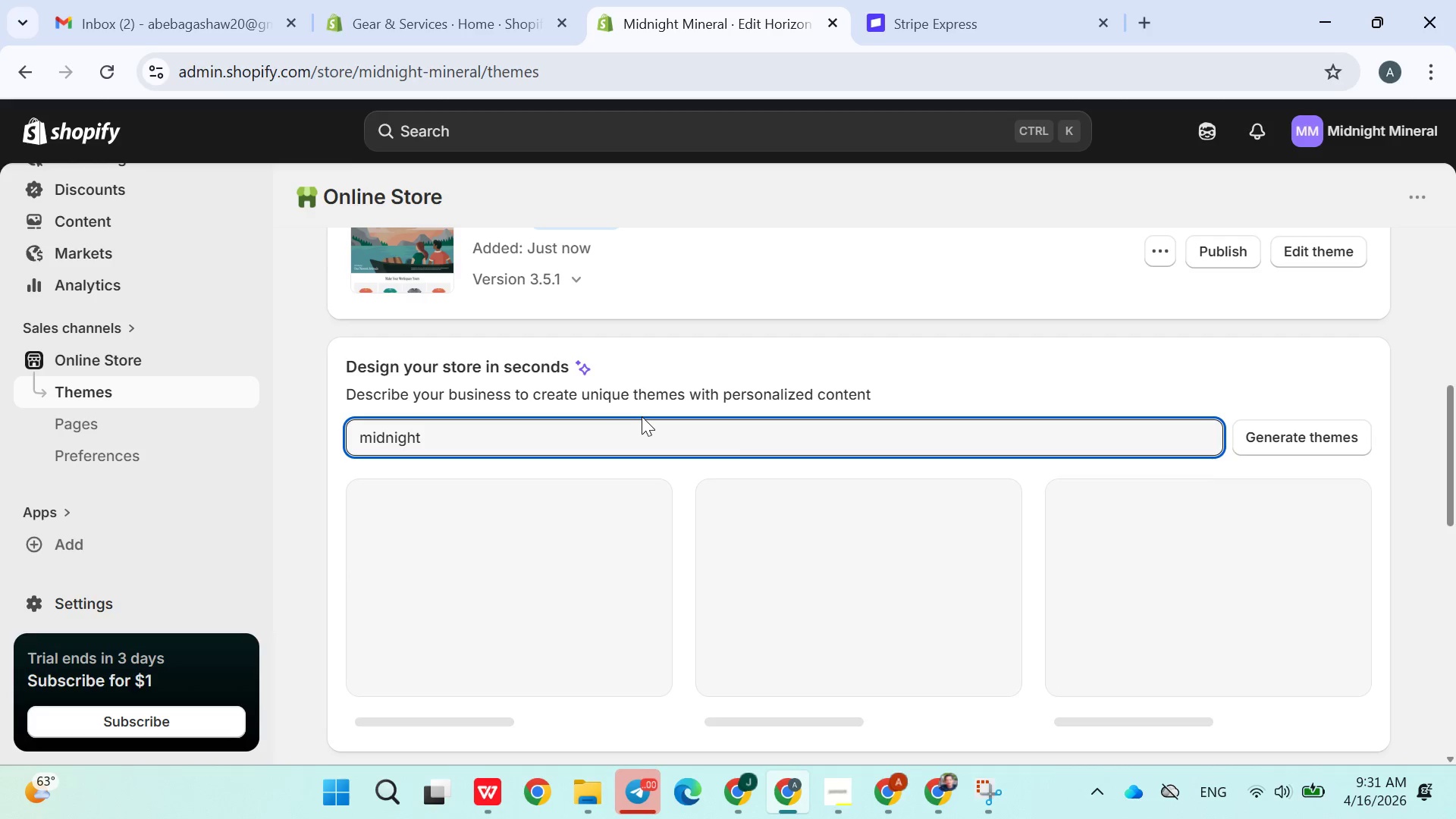 
wait(6.81)
 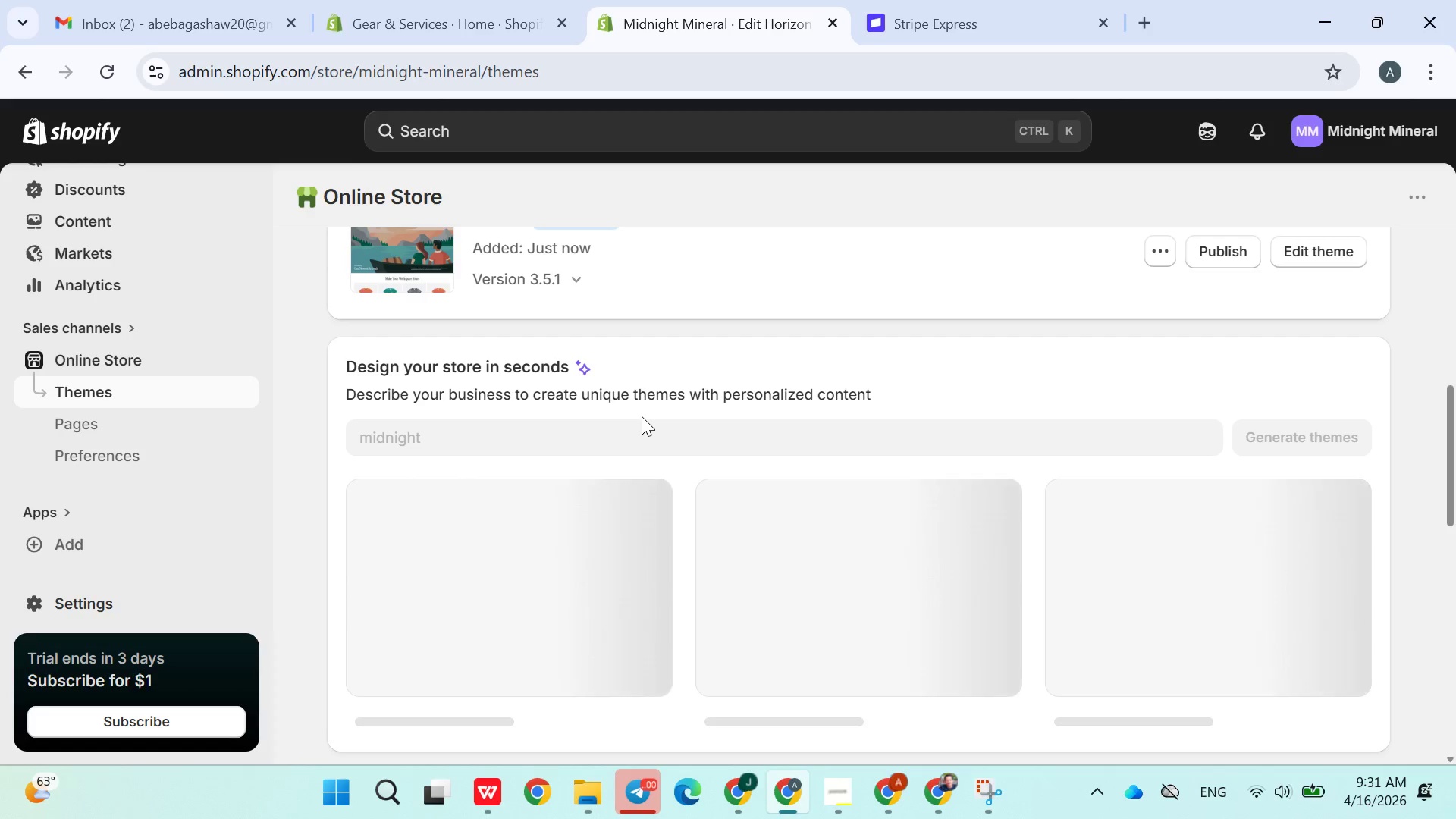 
scroll: coordinate [814, 566], scroll_direction: down, amount: 10.0
 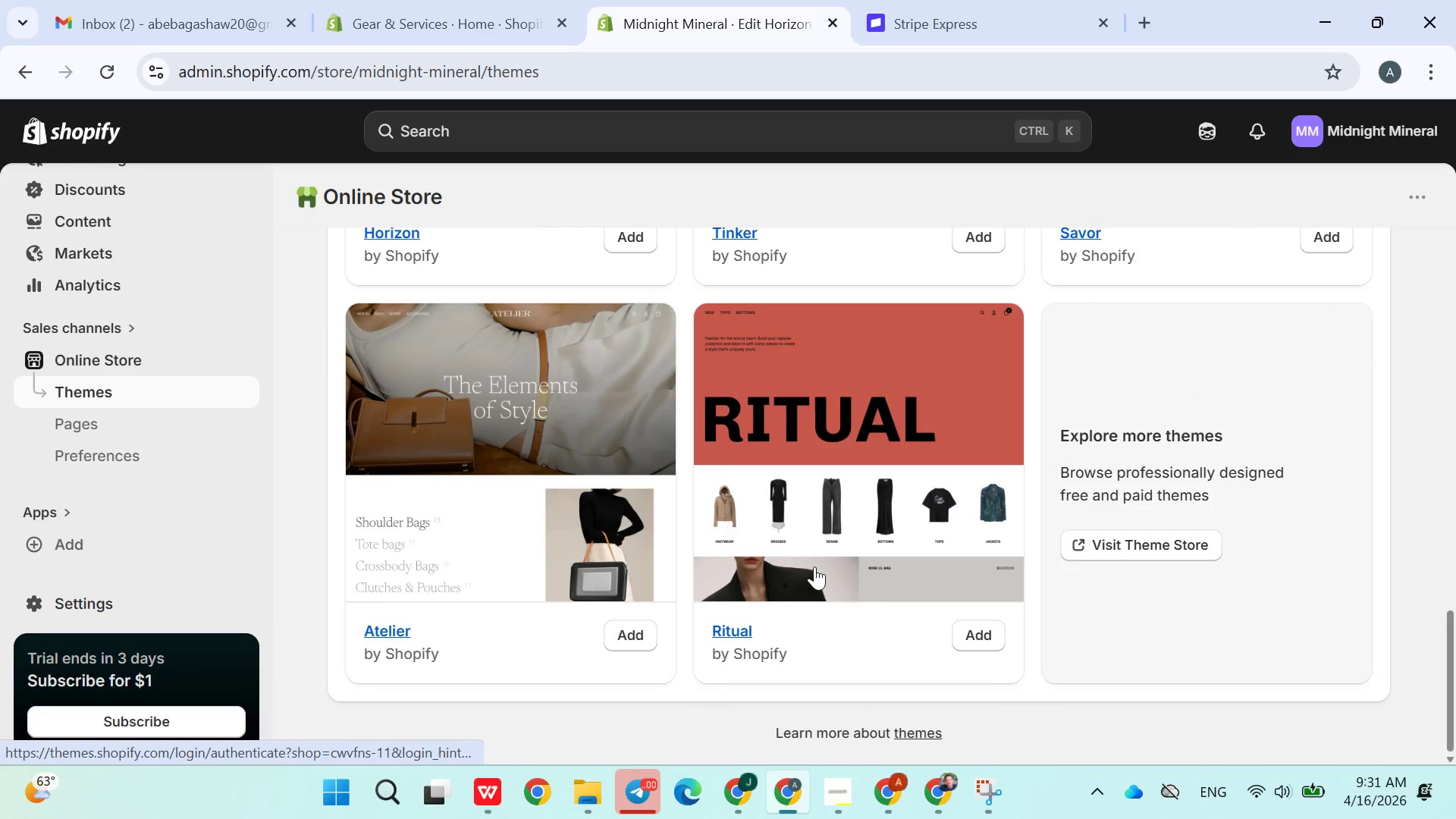 
scroll: coordinate [813, 566], scroll_direction: down, amount: 2.0
 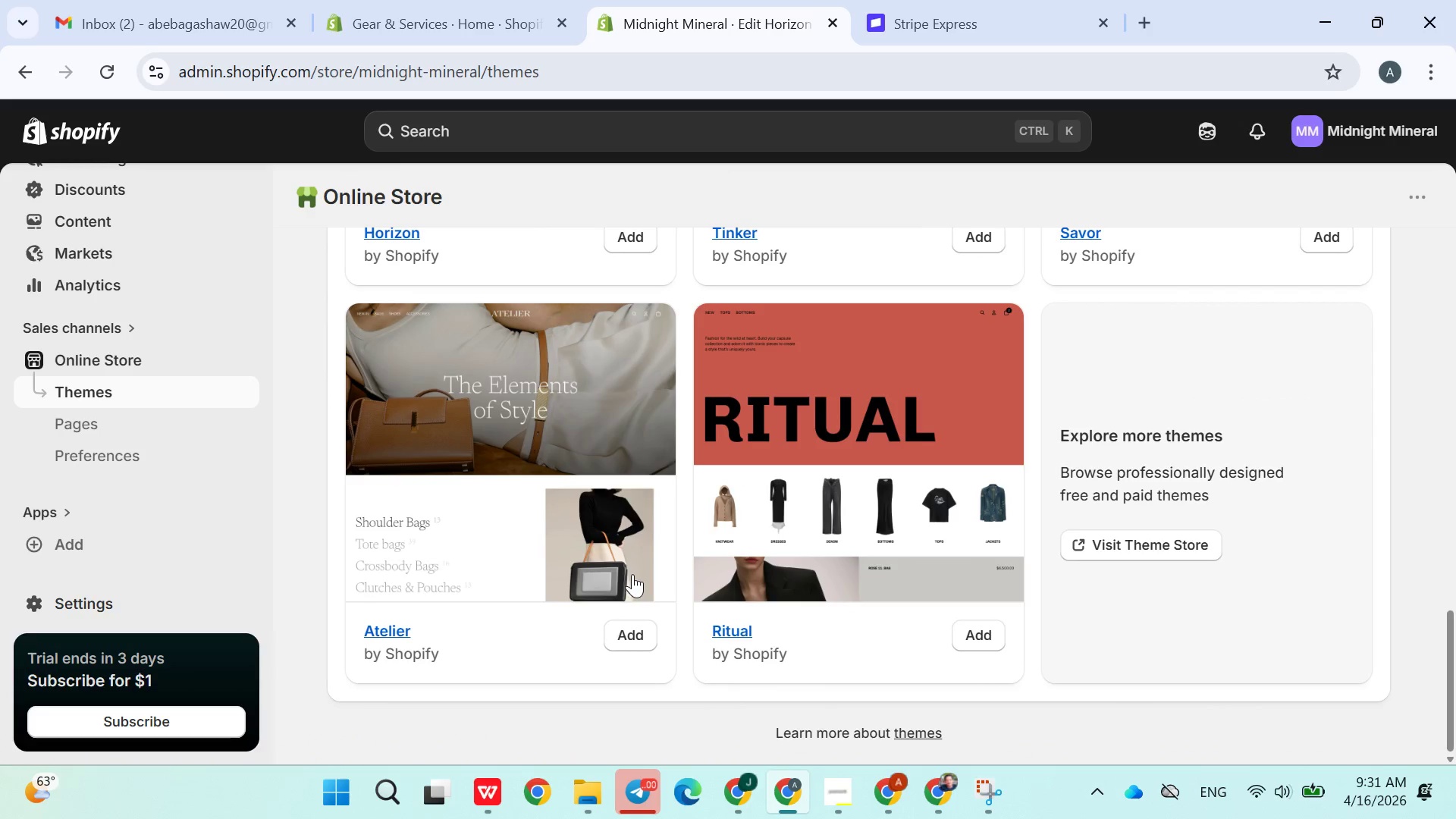 
scroll: coordinate [623, 582], scroll_direction: up, amount: 6.0
 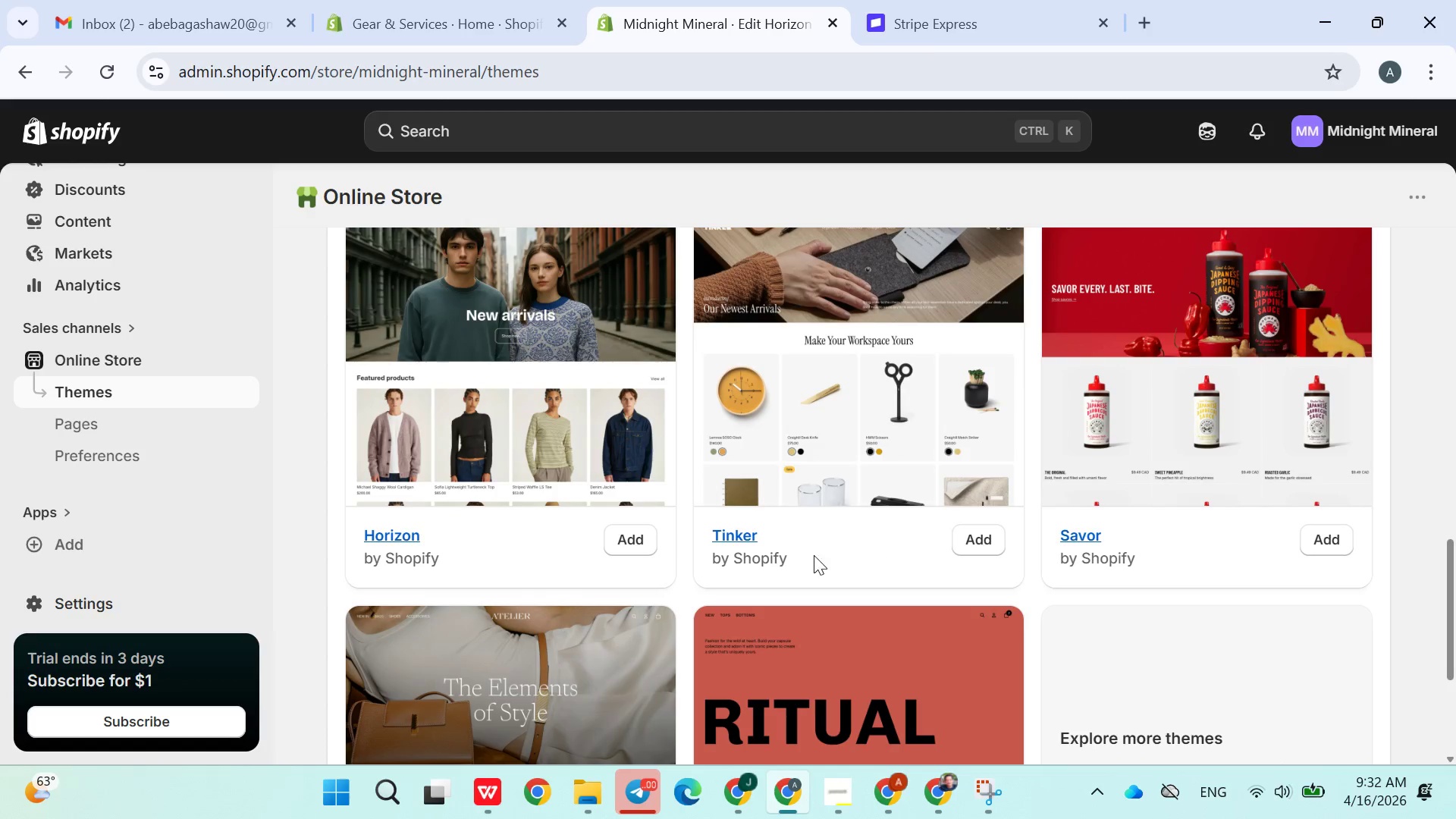 
wait(10.1)
 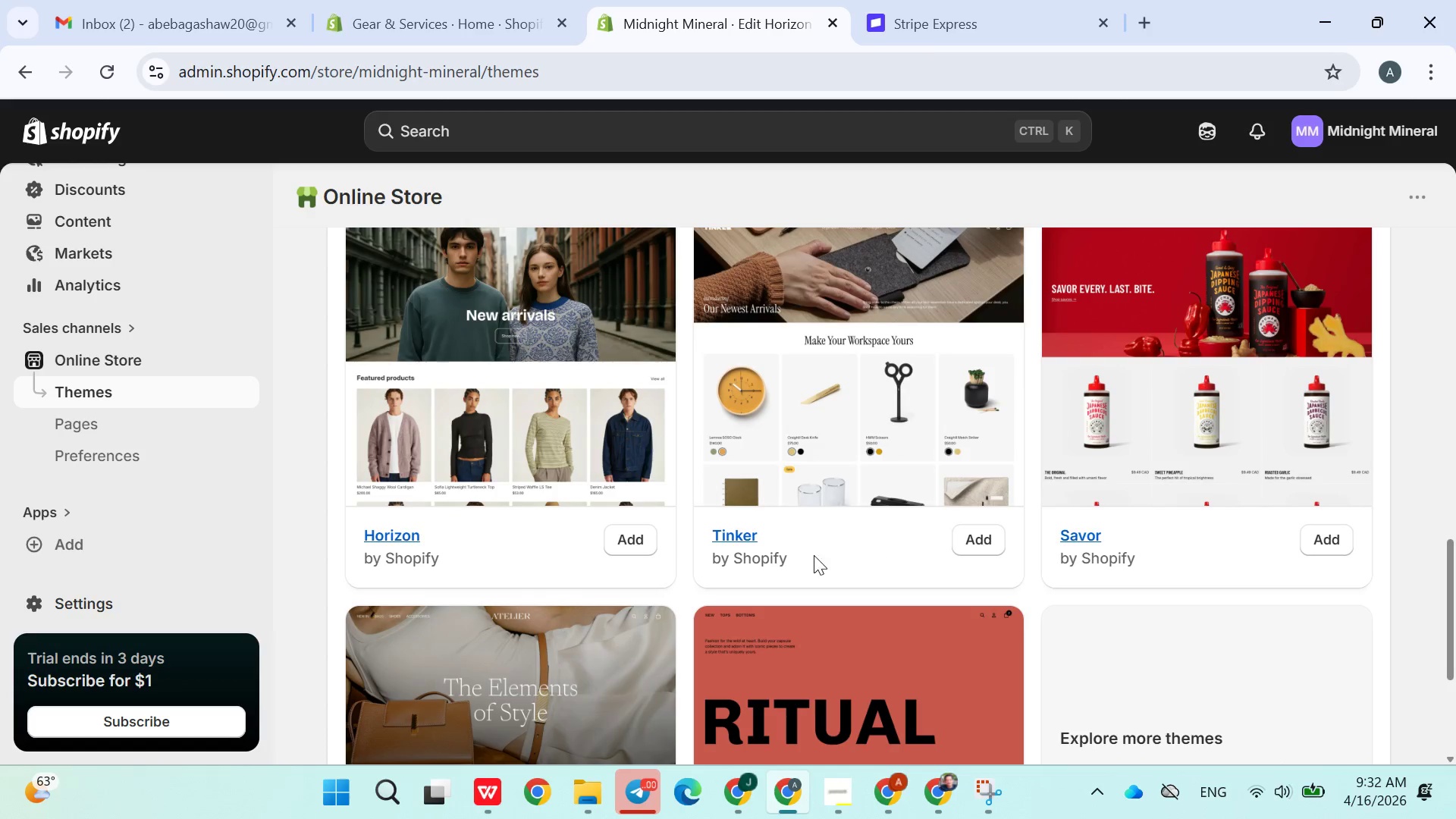 
double_click([400, 279])
 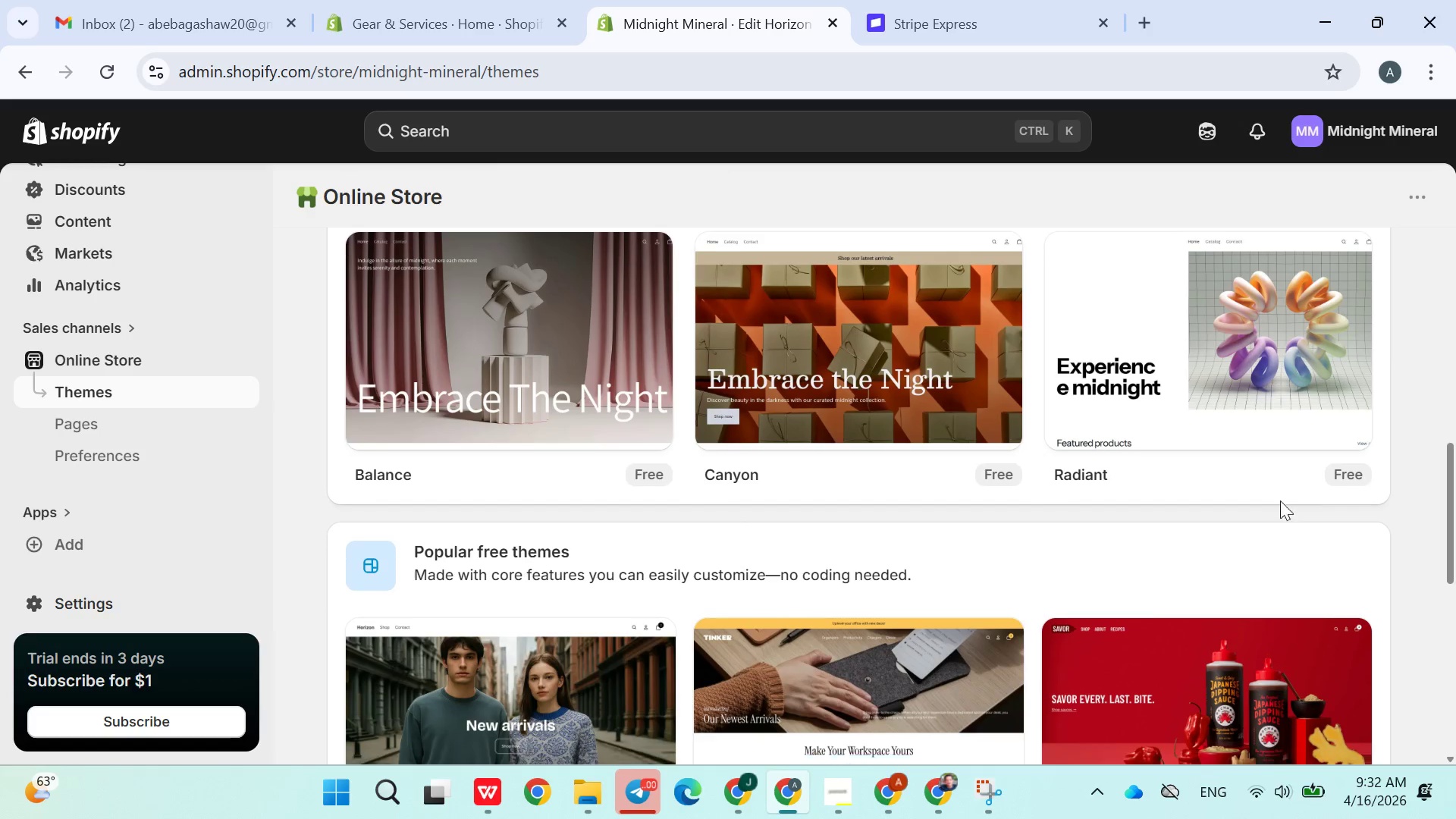 
key(Backspace)
 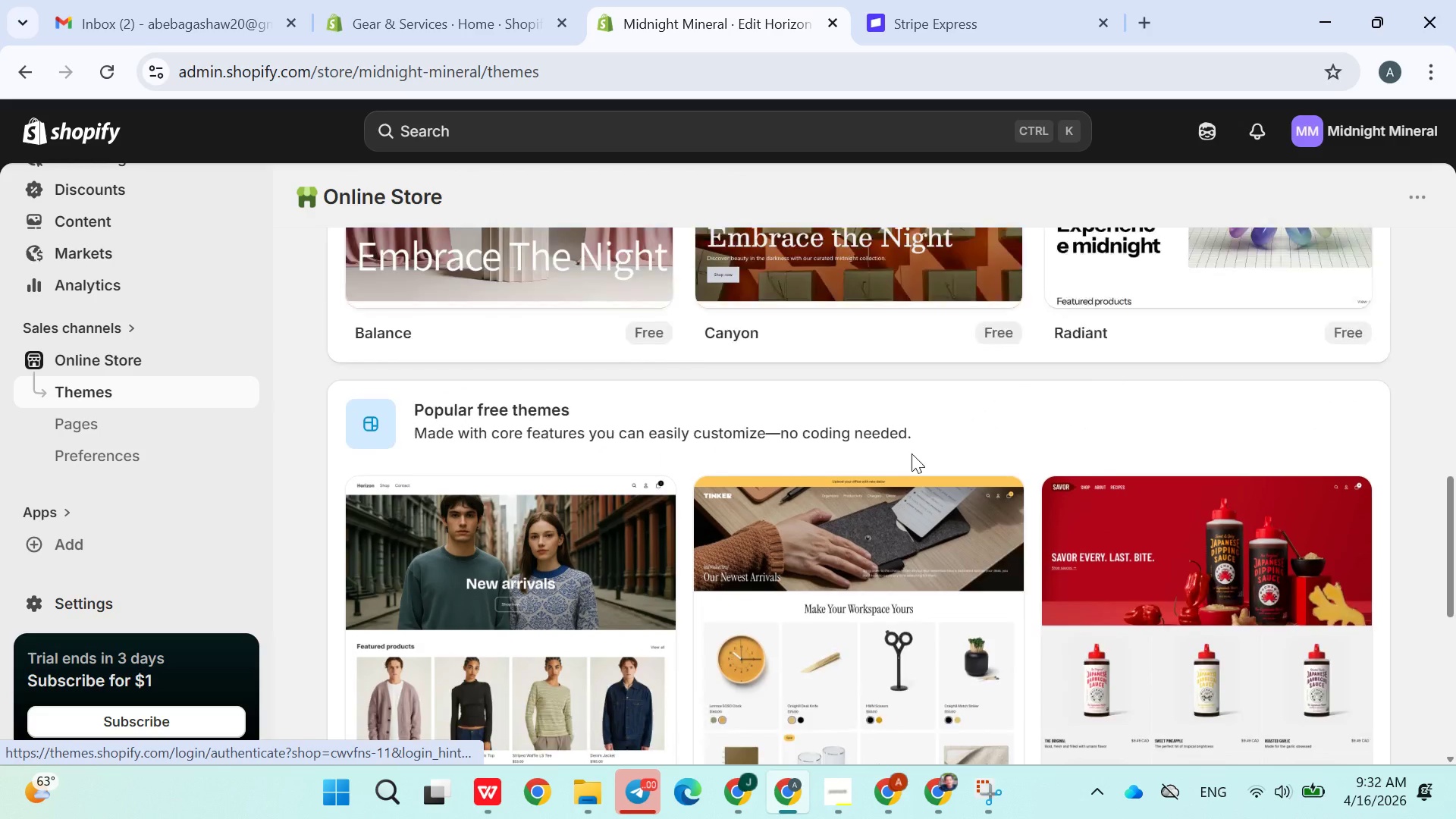 
wait(13.92)
 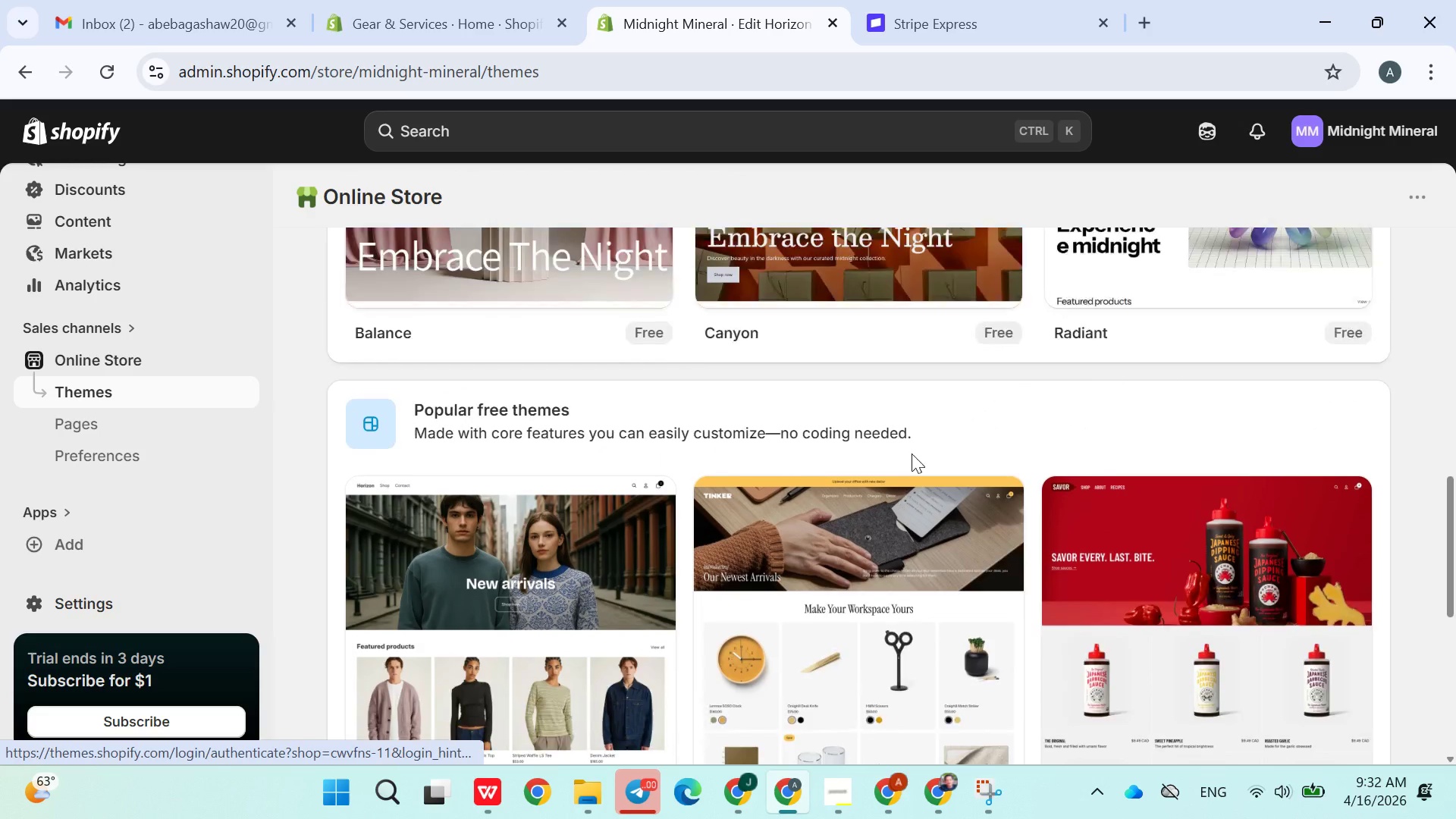 
left_click([903, 661])
 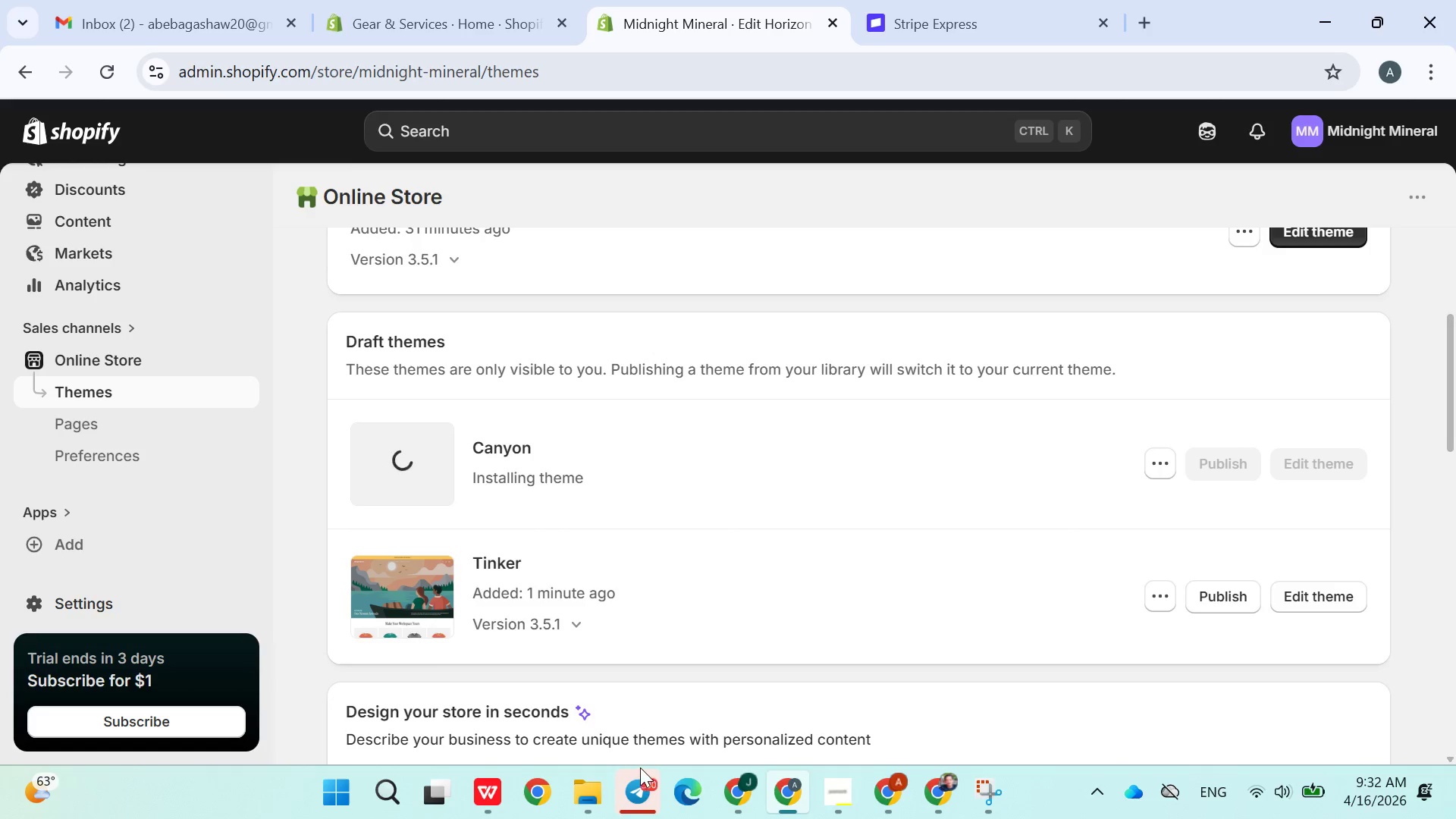 
wait(14.42)
 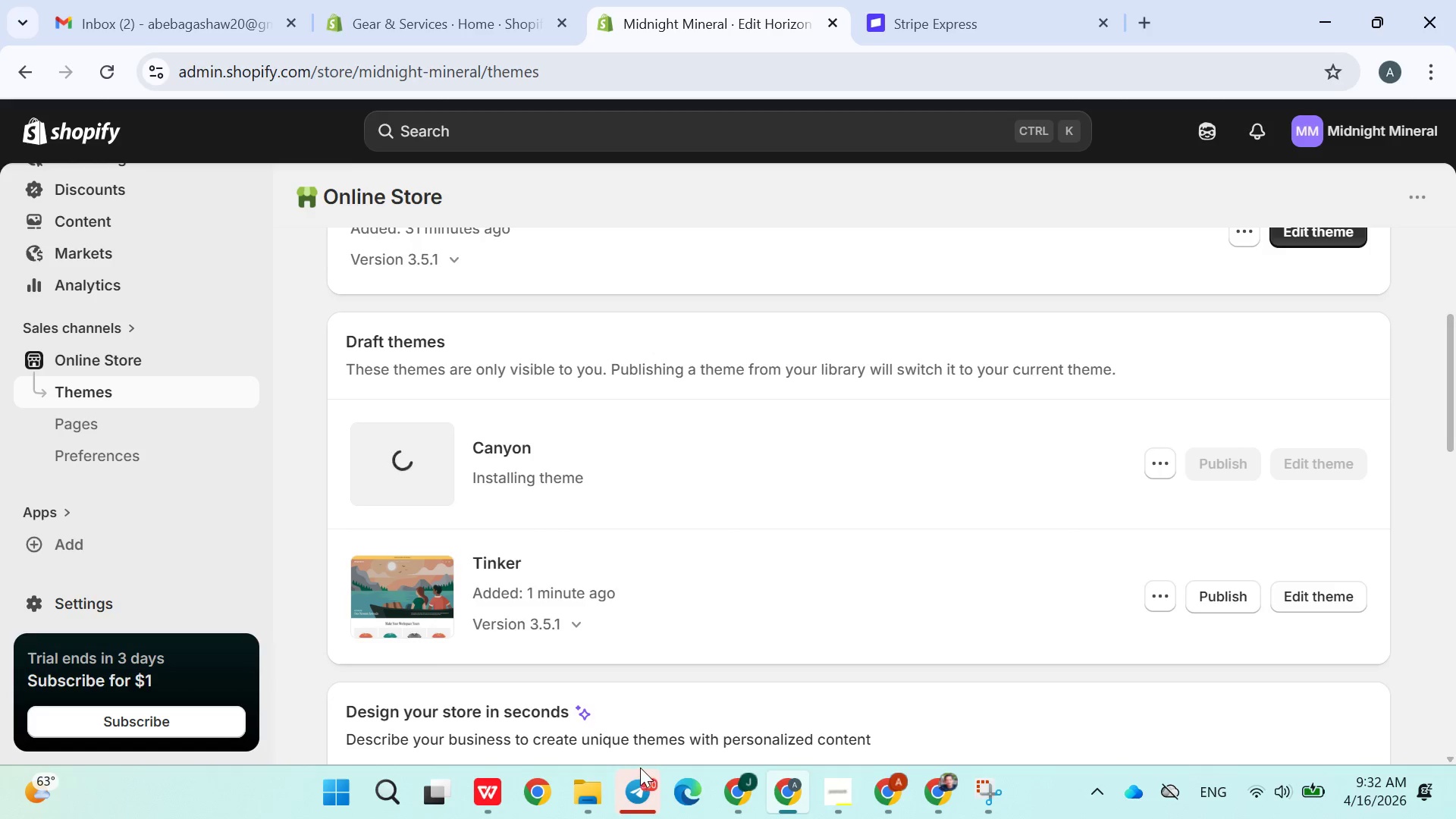 
left_click([819, 795])